 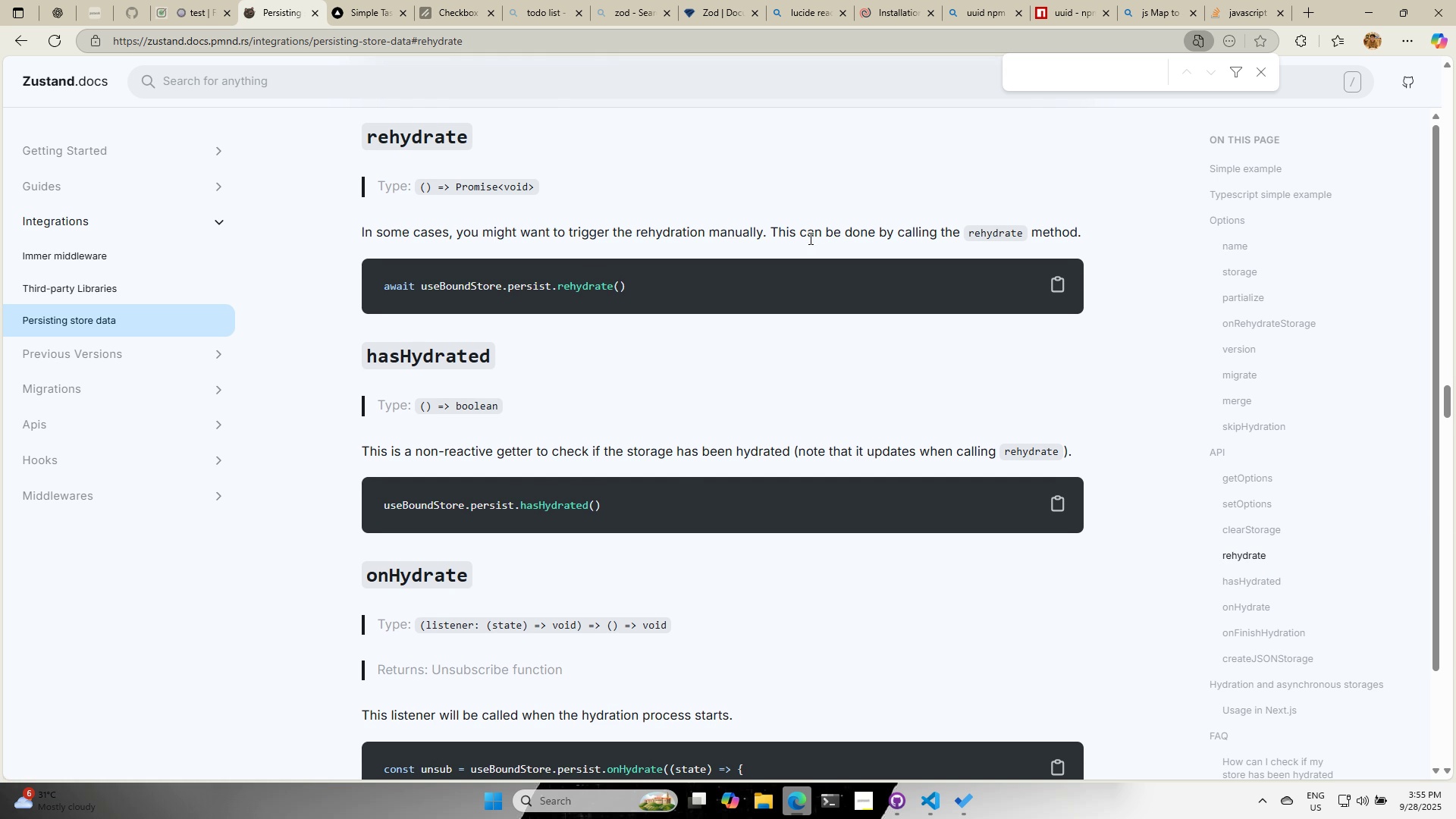 
left_click([936, 800])
 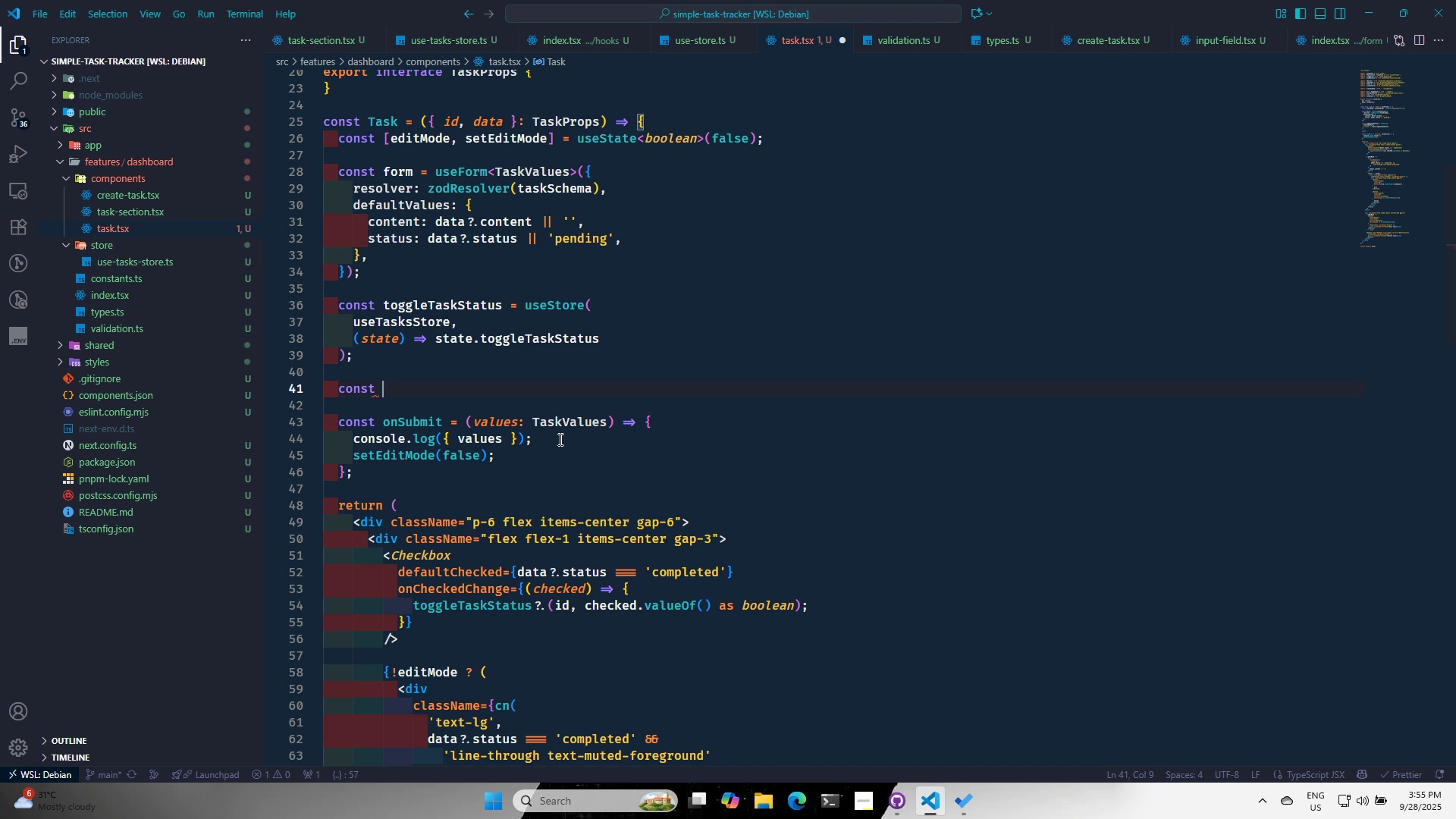 
wait(6.0)
 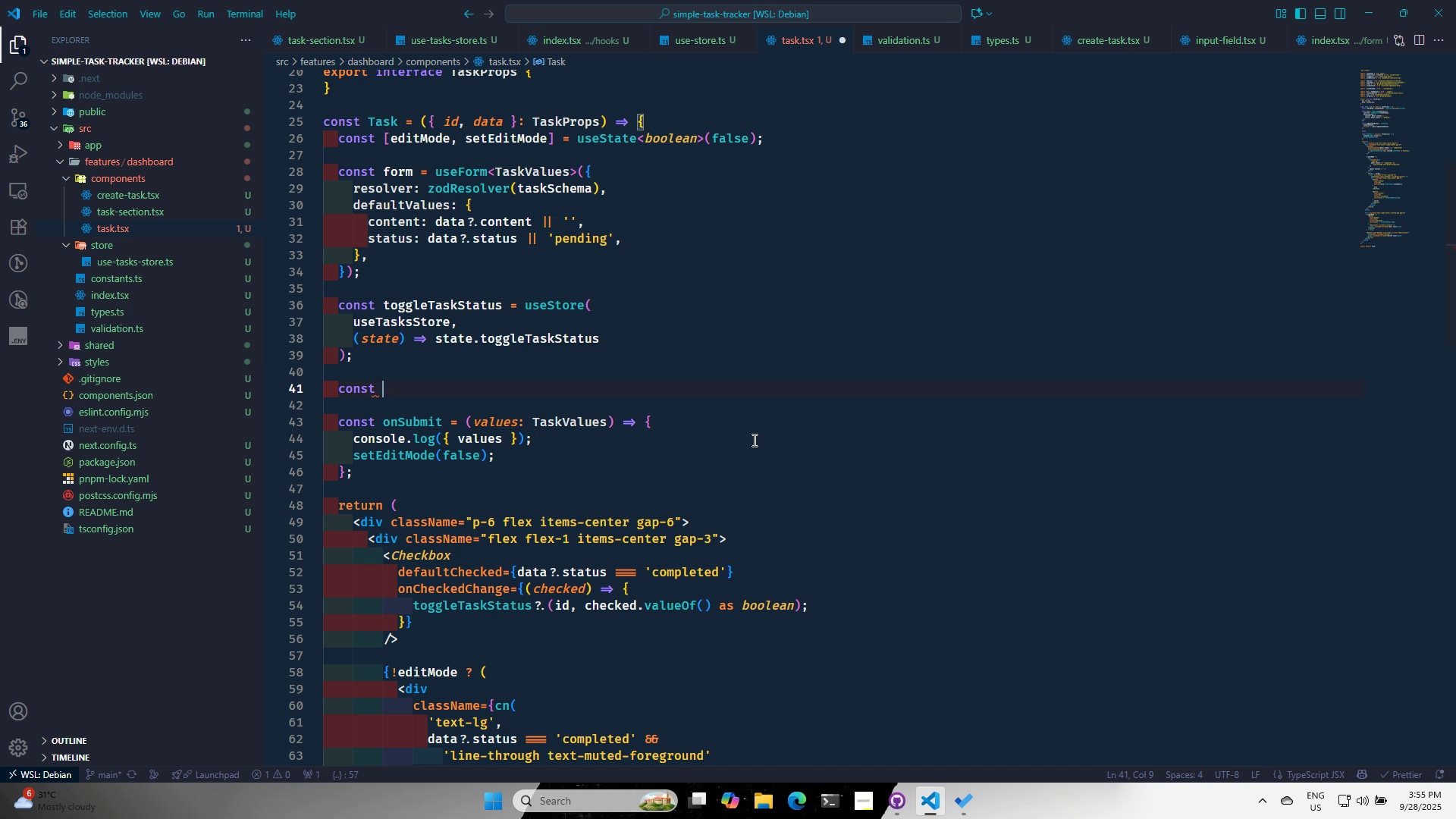 
type(red)
key(Backspace)
type(h)
key(Backspace)
key(Backspace)
key(Backspace)
 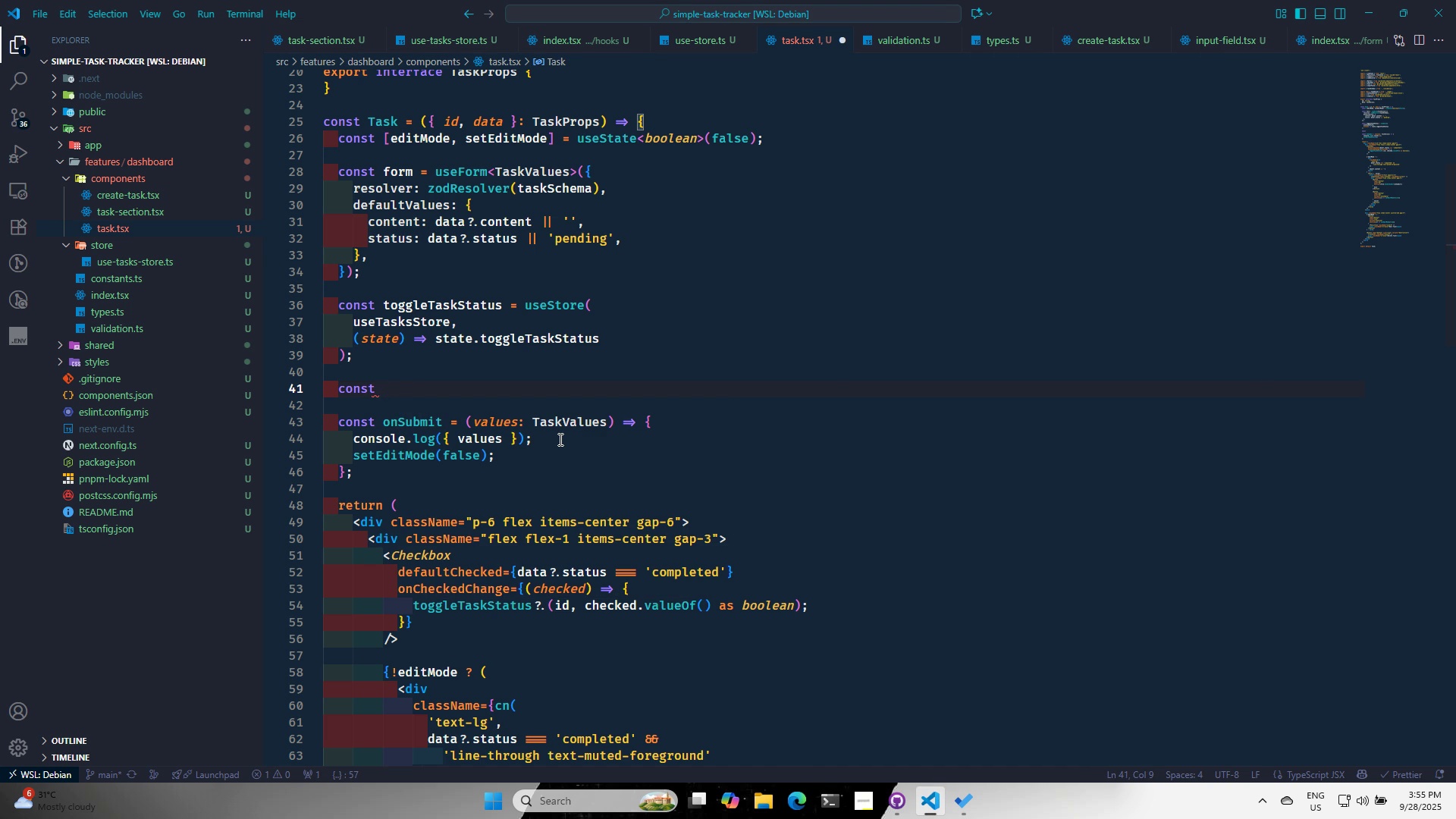 
wait(5.24)
 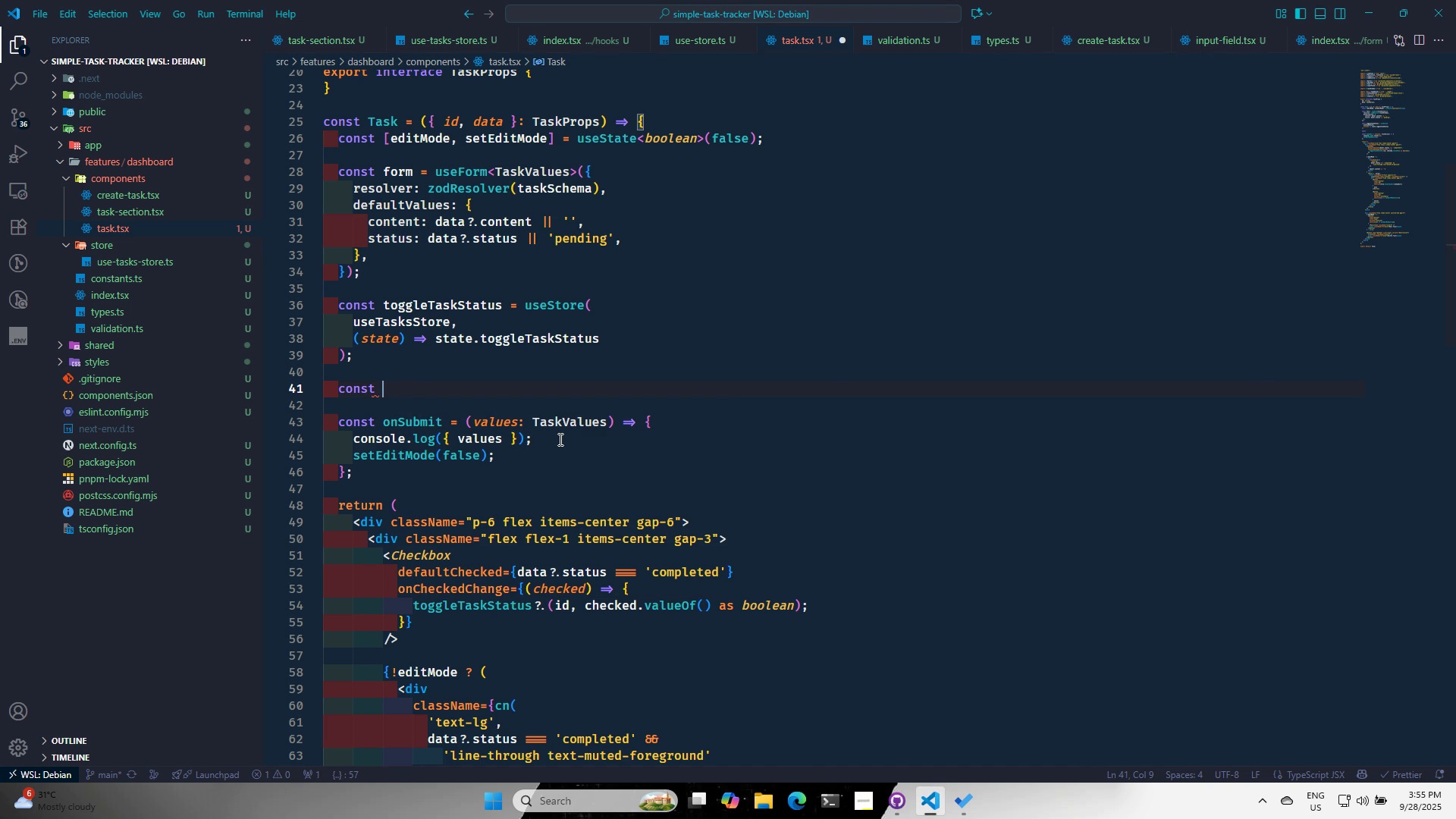 
type(a = useS)
 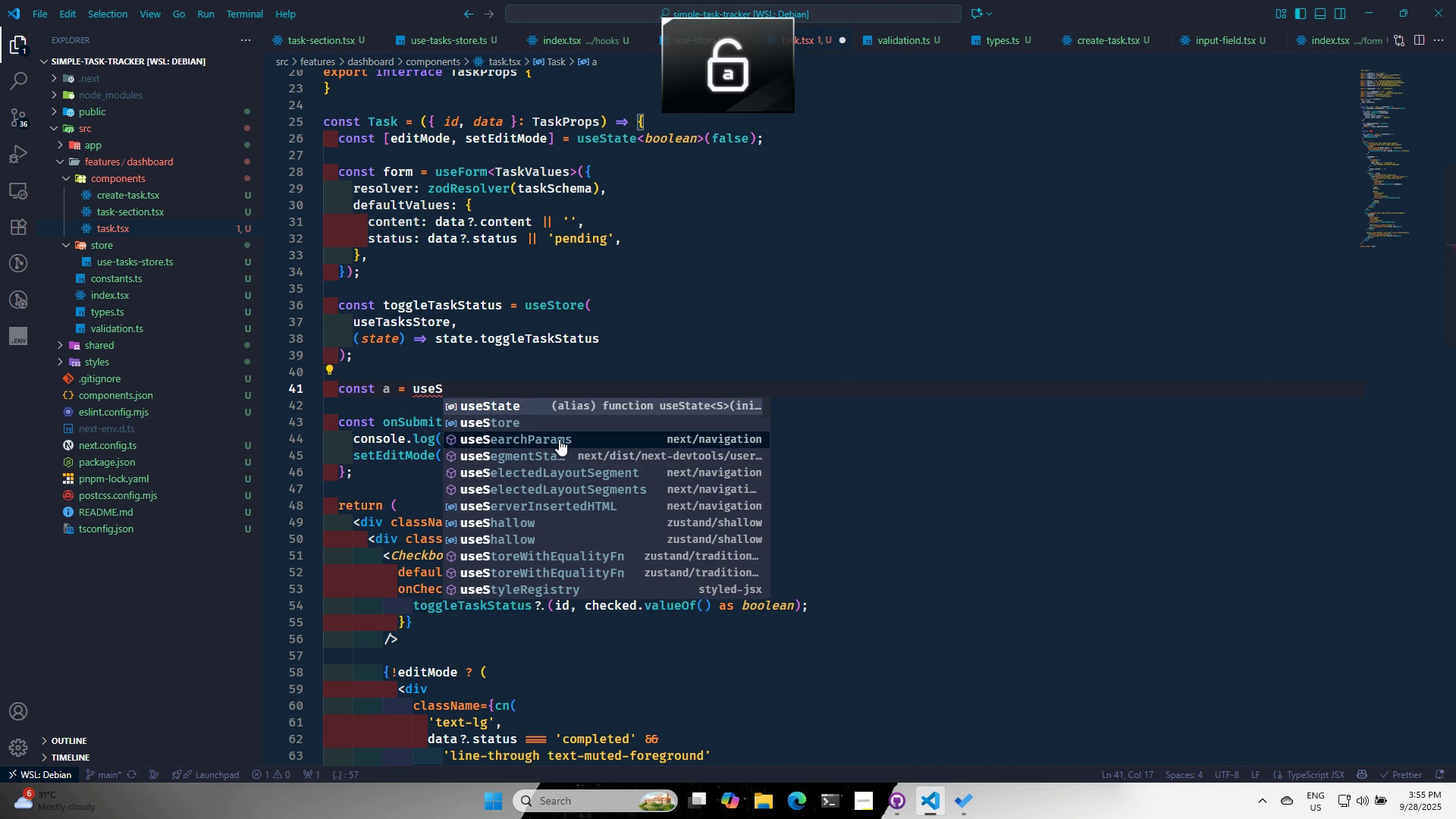 
key(ArrowDown)
 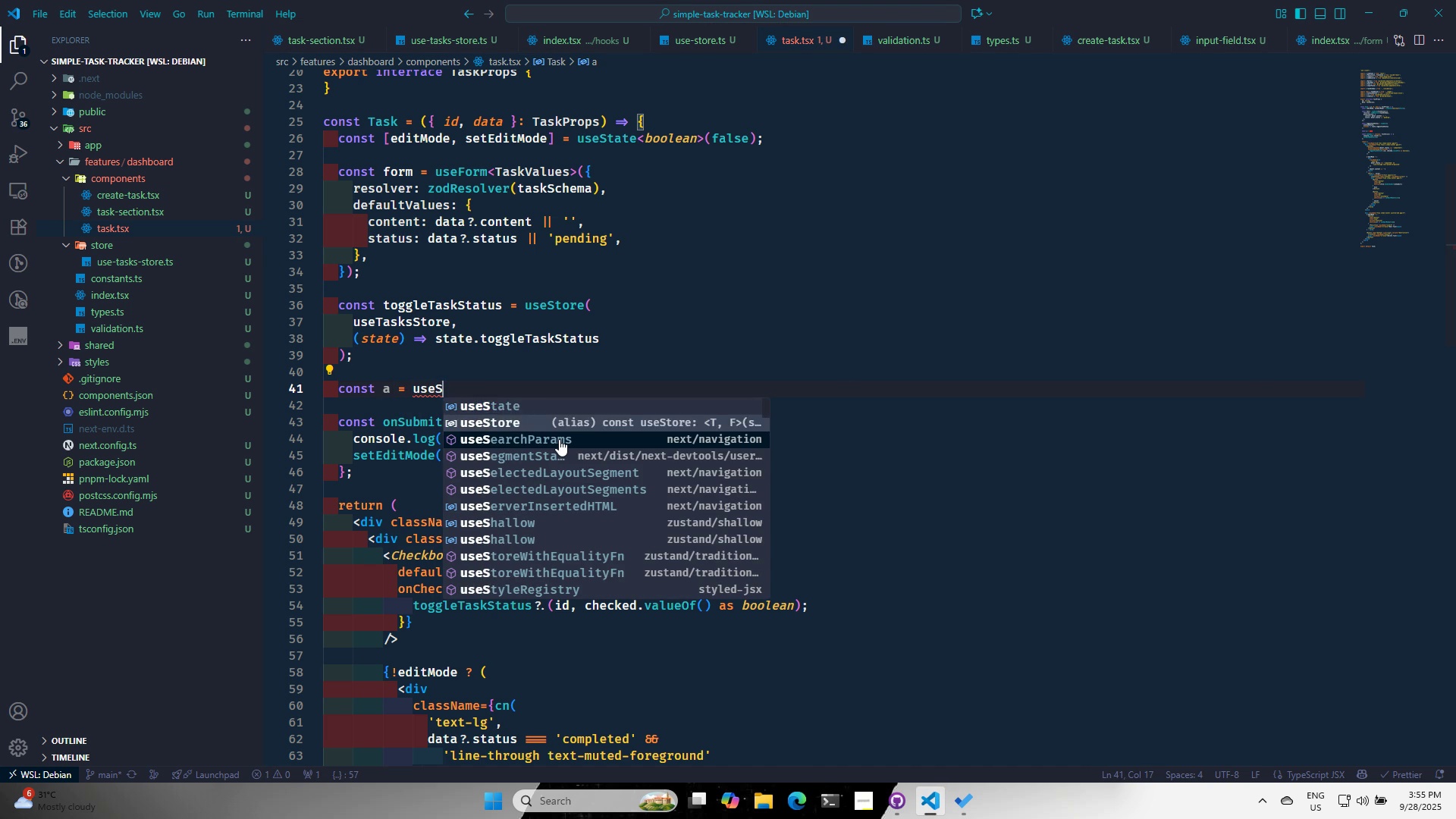 
key(Enter)